 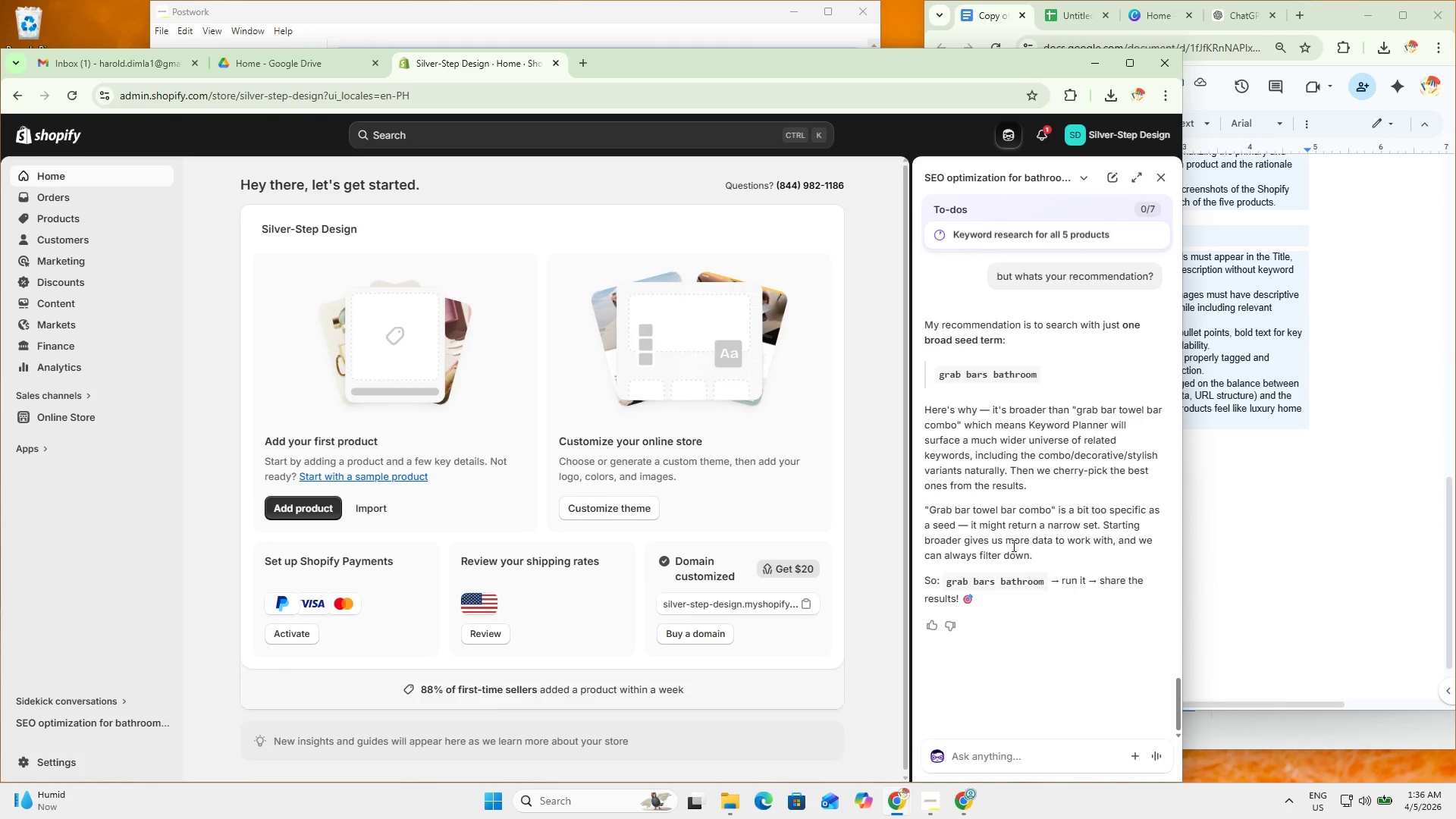 
left_click_drag(start_coordinate=[927, 409], to_coordinate=[994, 418])
 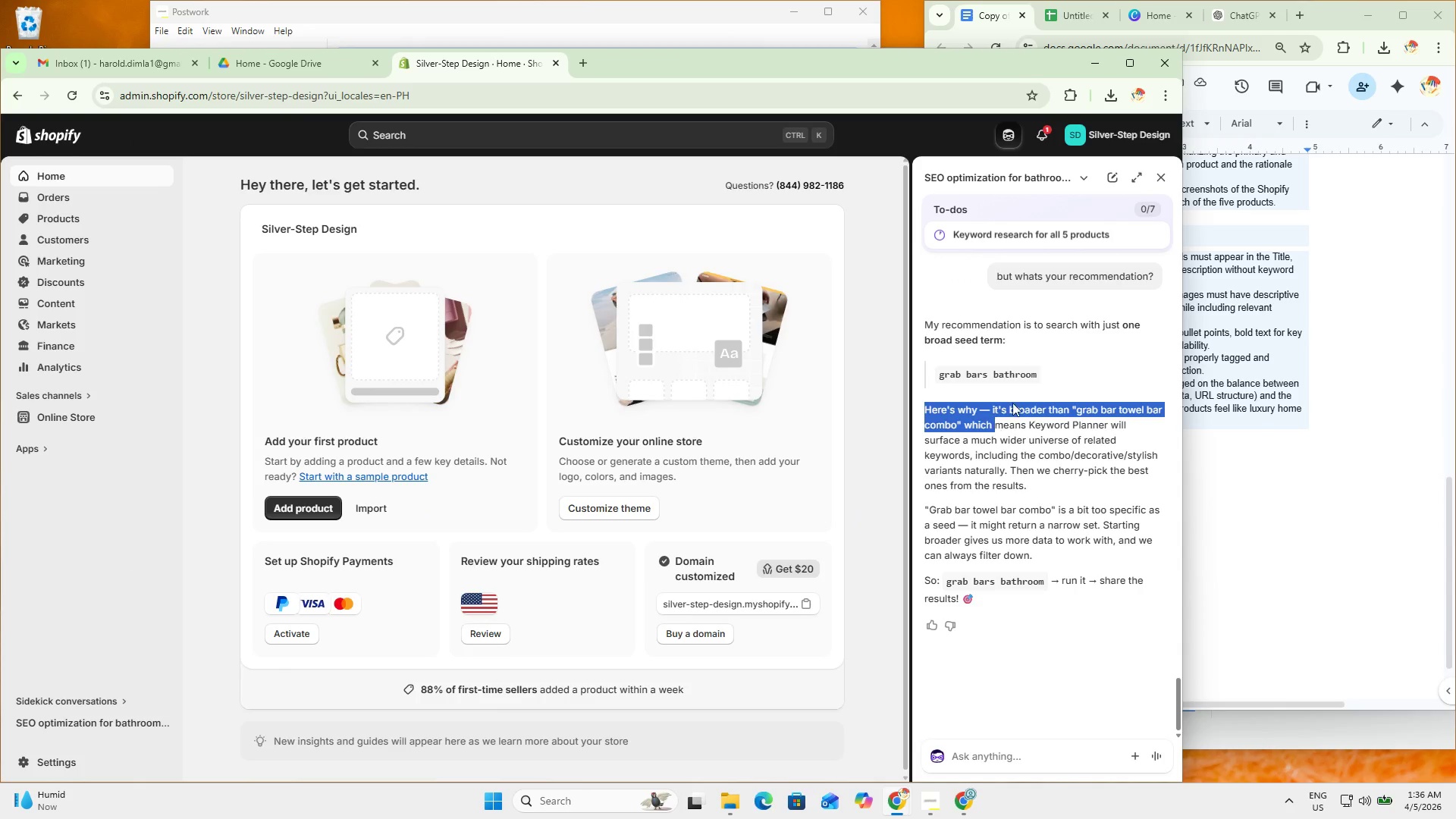 
double_click([1037, 368])
 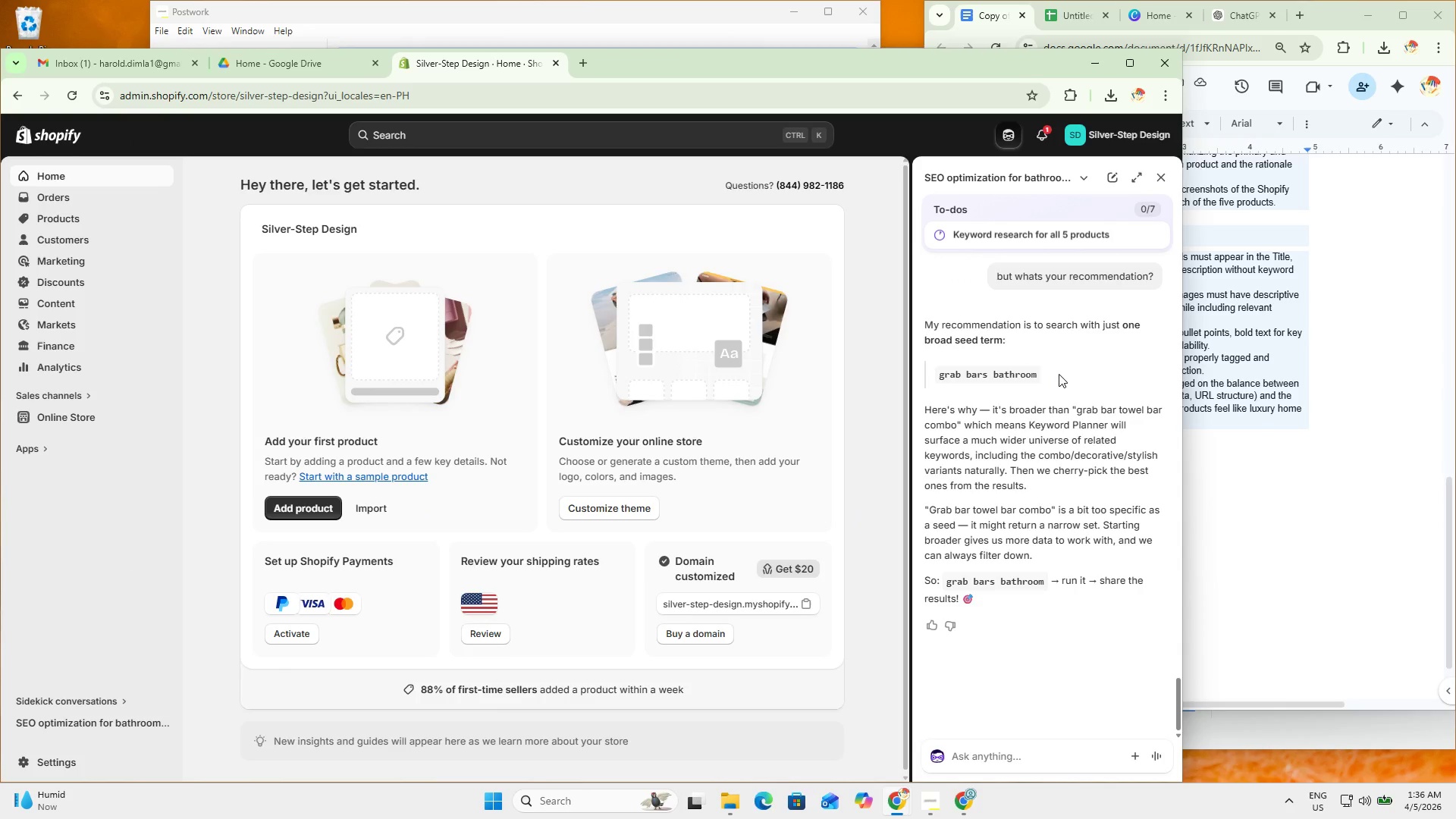 
left_click_drag(start_coordinate=[1059, 374], to_coordinate=[926, 367])
 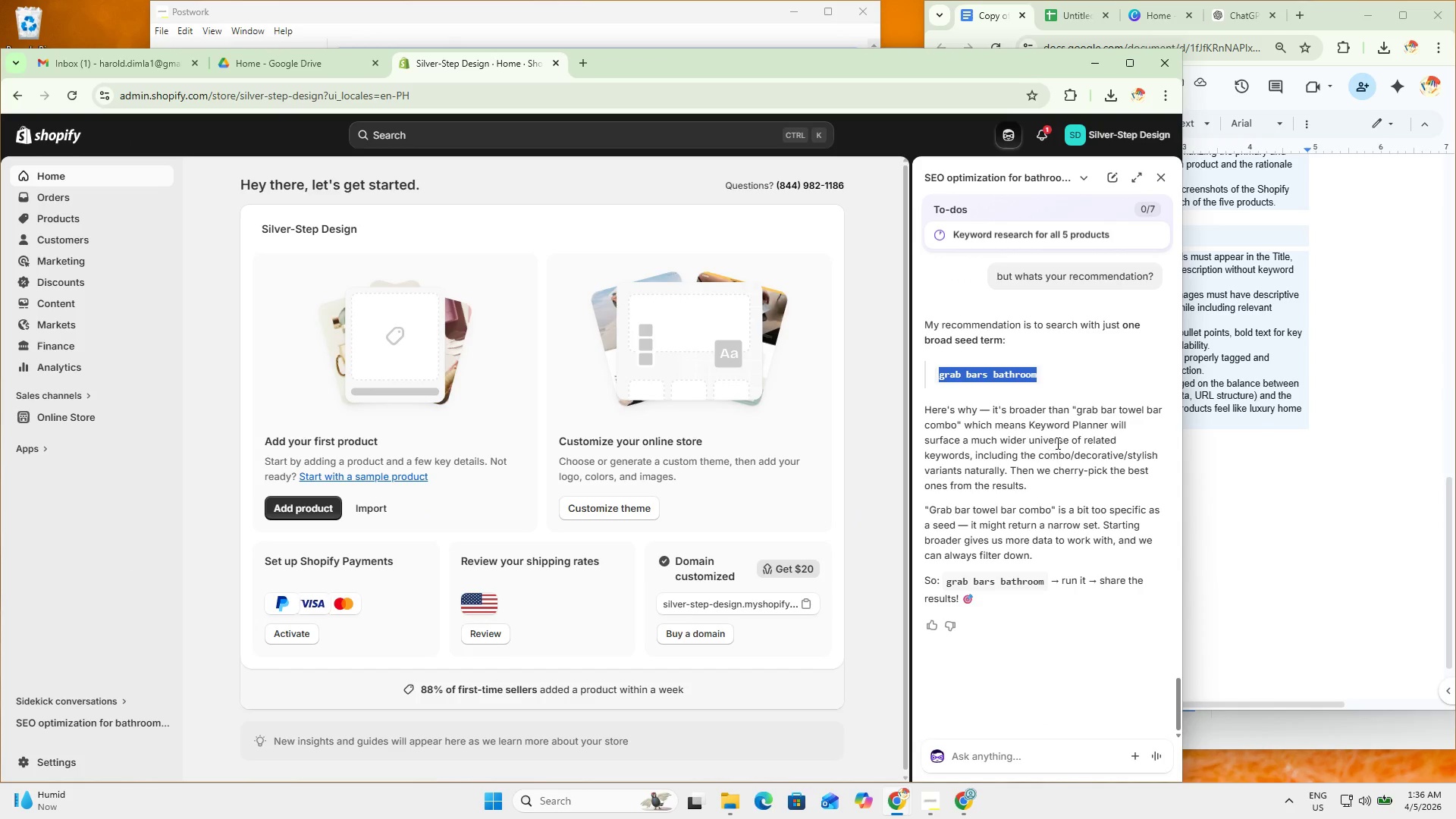 
key(Control+C)
 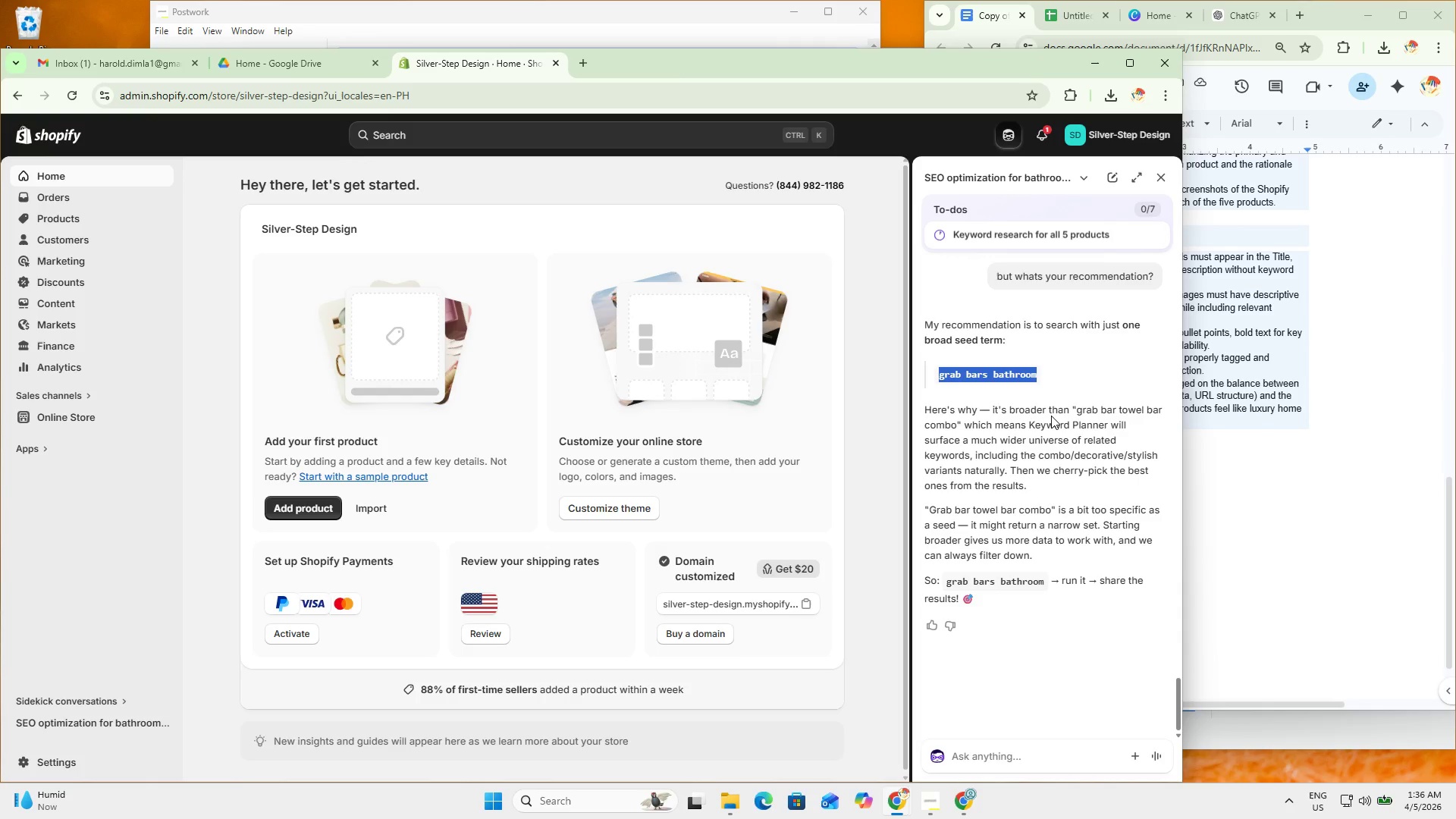 
key(Control+C)
 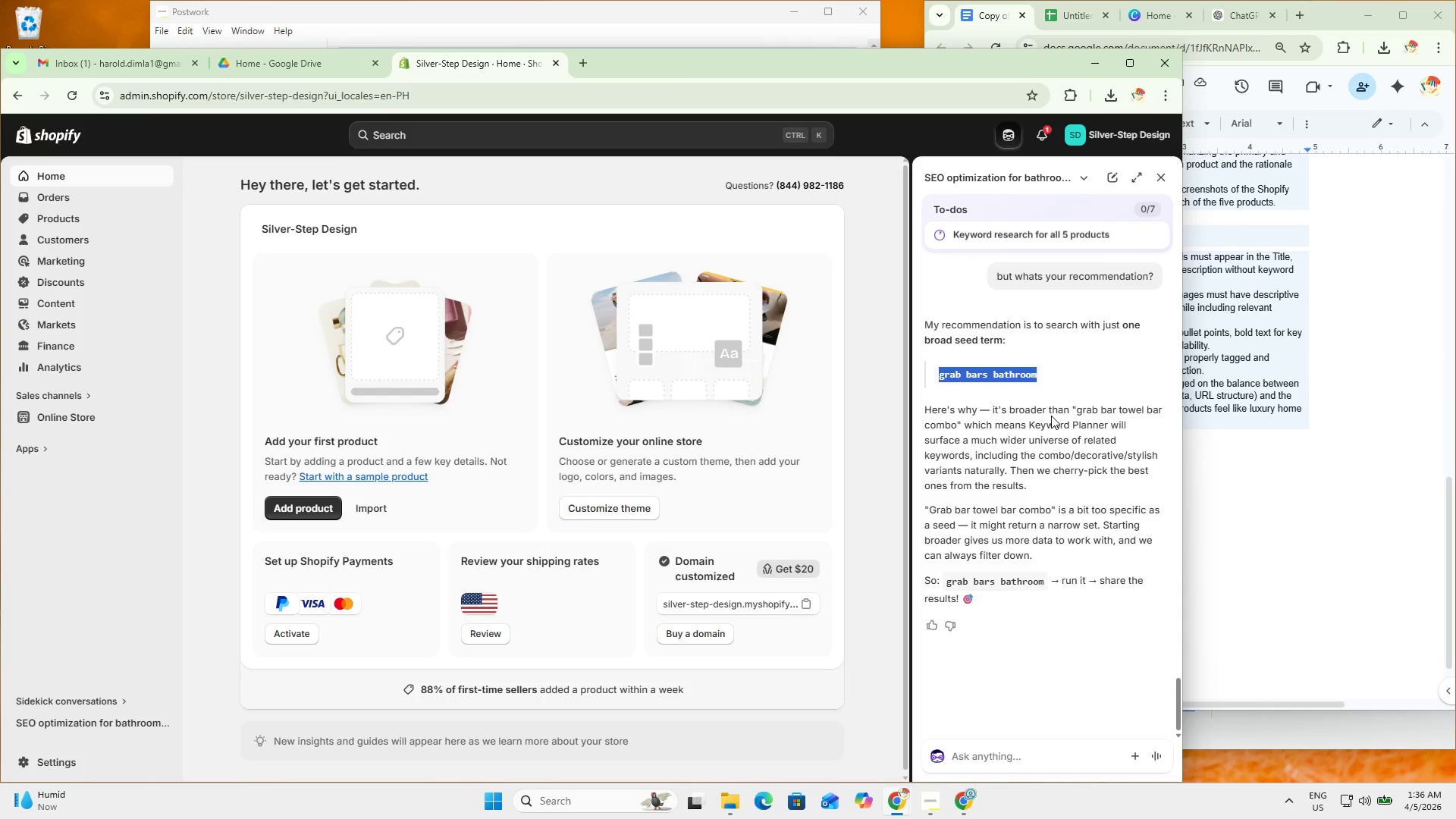 
key(Control+C)
 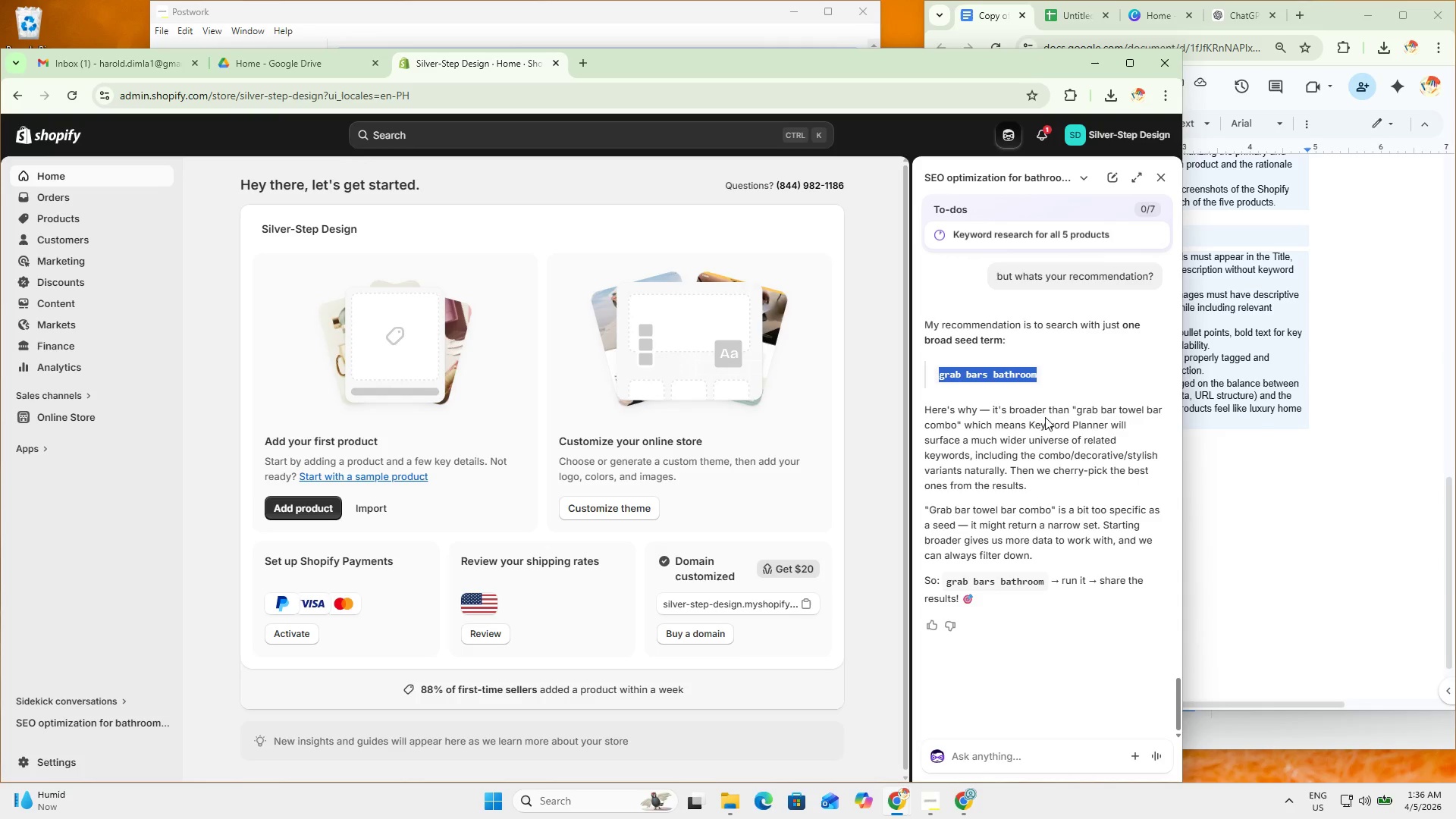 
key(Control+C)
 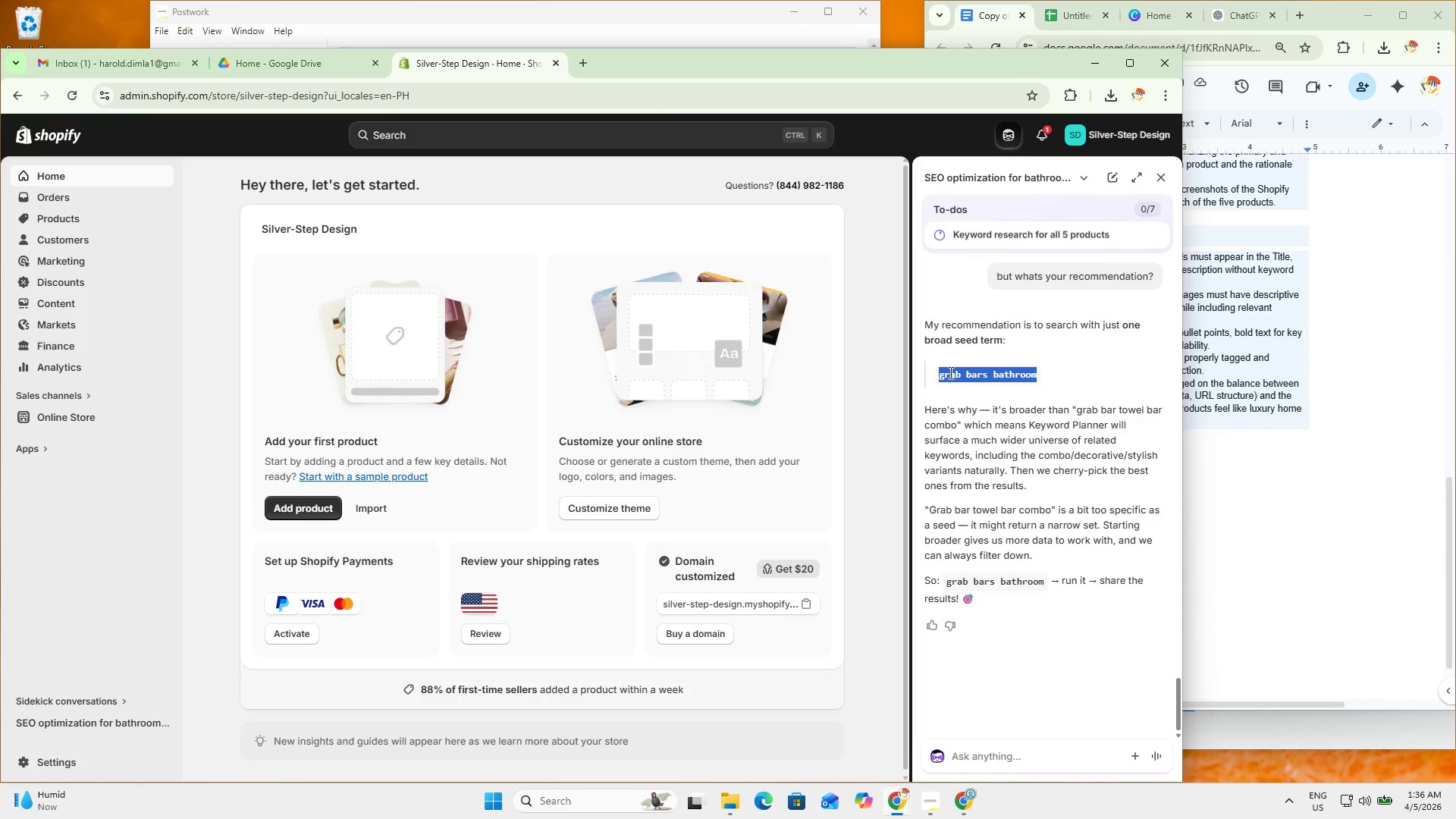 
key(Control+C)
 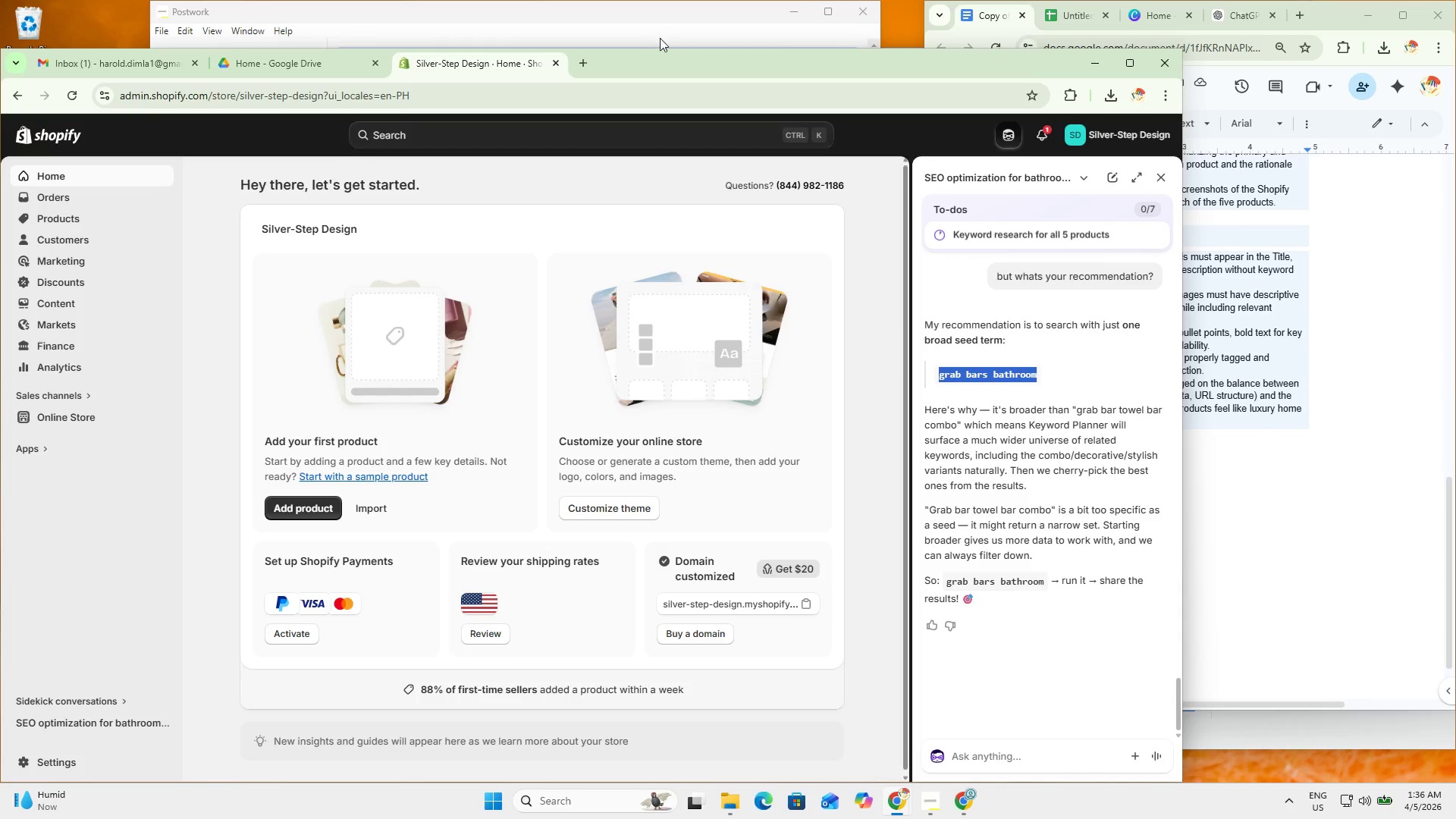 
left_click([656, 31])